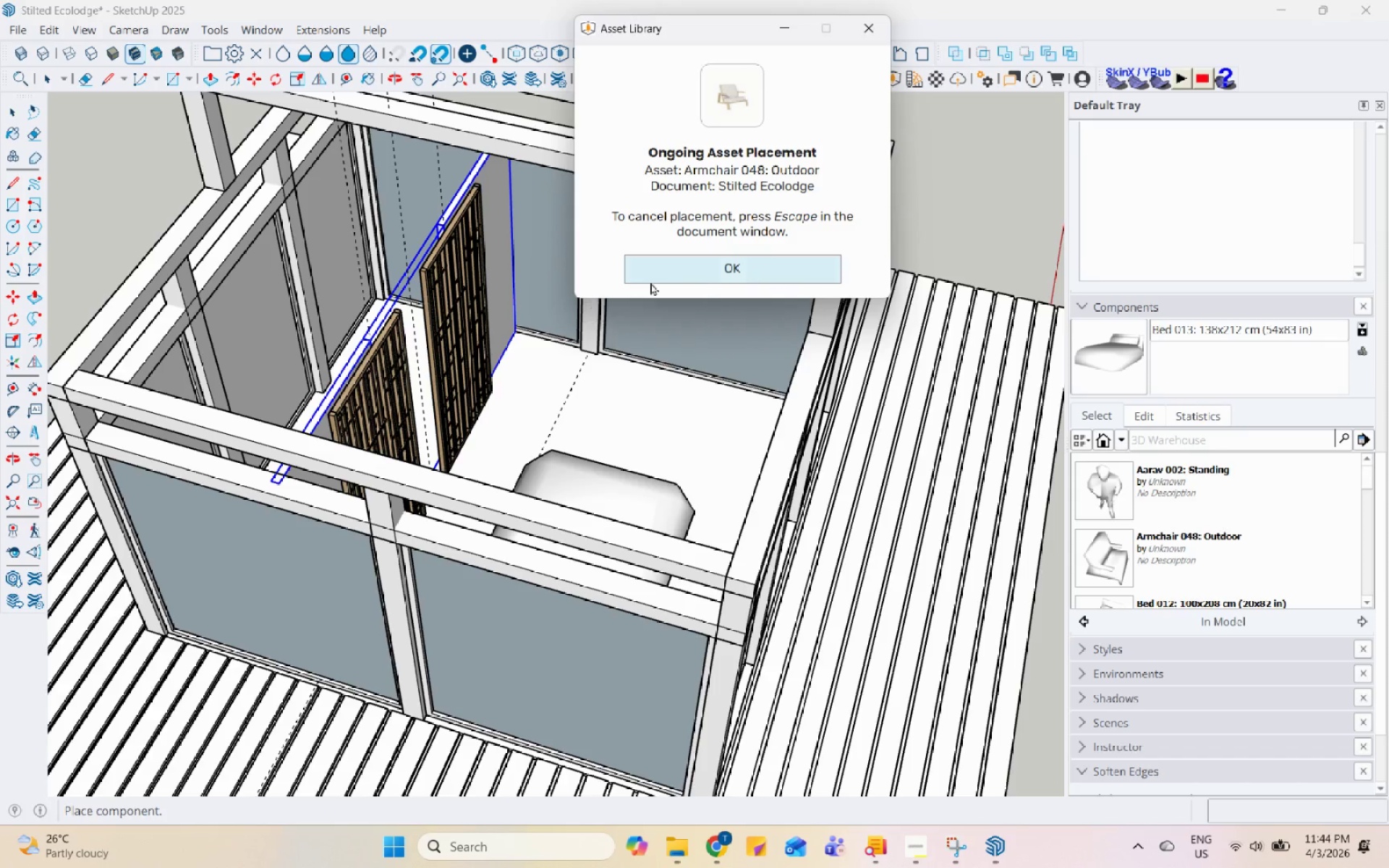 
scroll: coordinate [650, 402], scroll_direction: down, amount: 4.0
 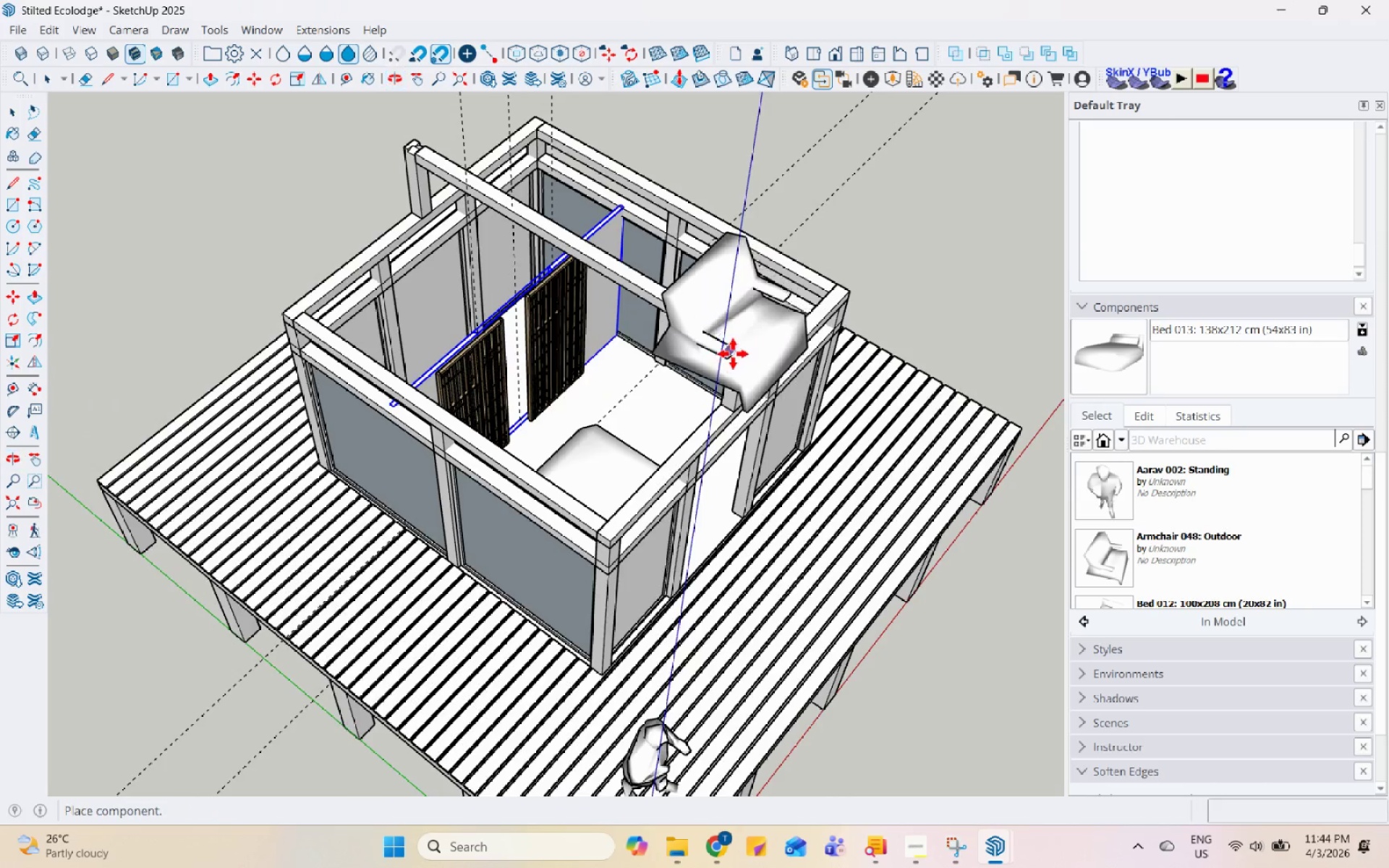 
key(Escape)
 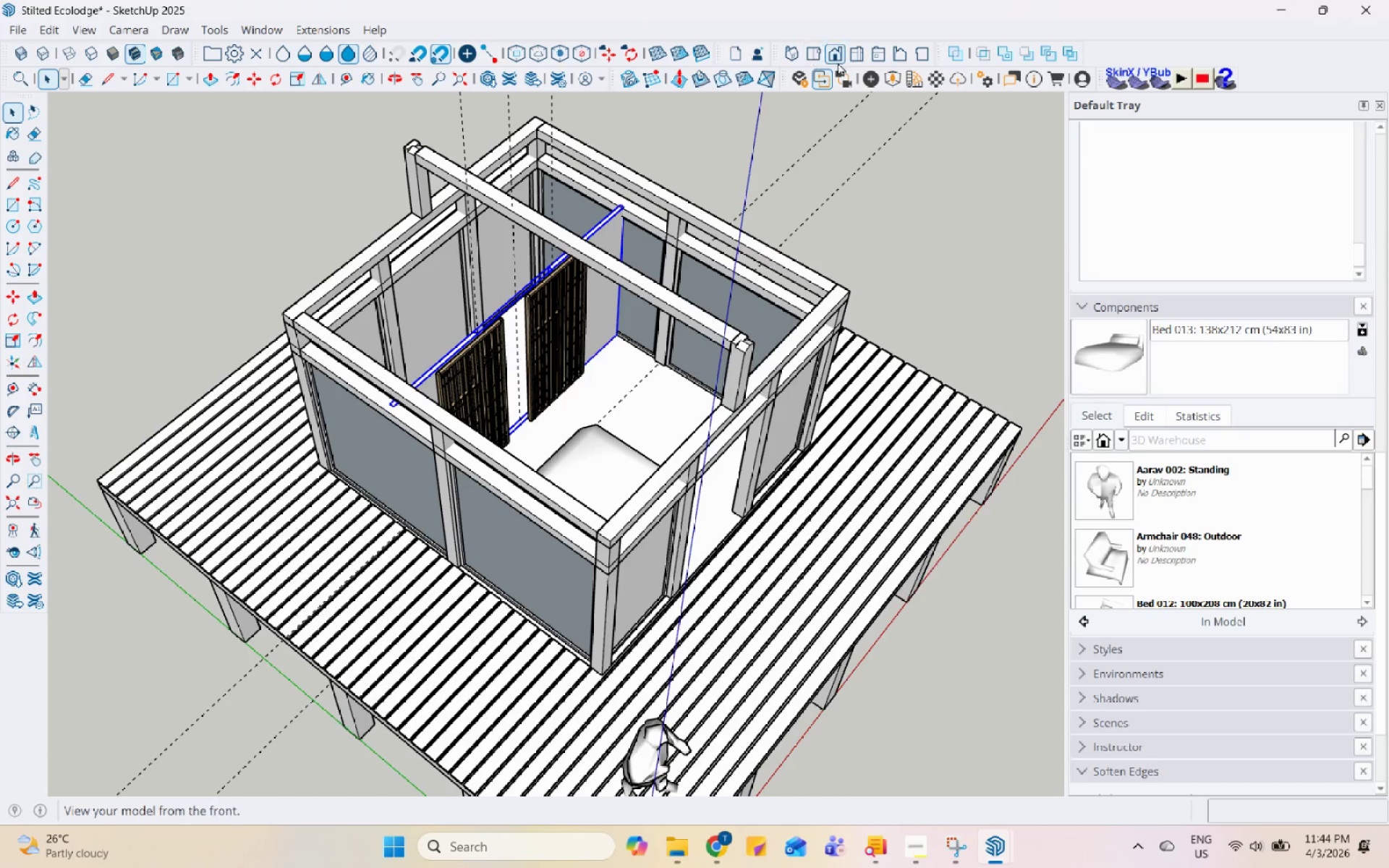 
left_click([893, 82])
 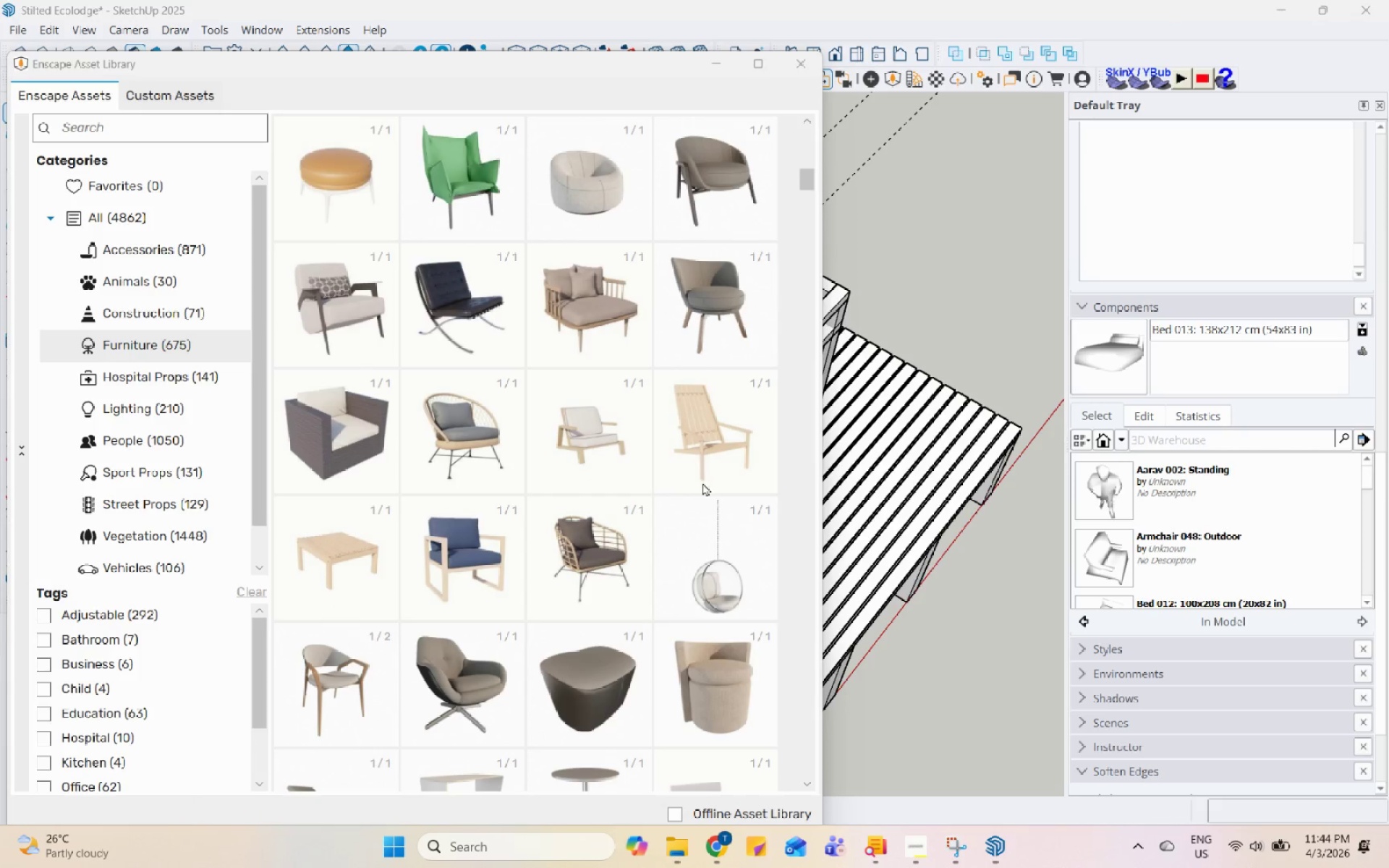 
scroll: coordinate [671, 567], scroll_direction: down, amount: 2.0
 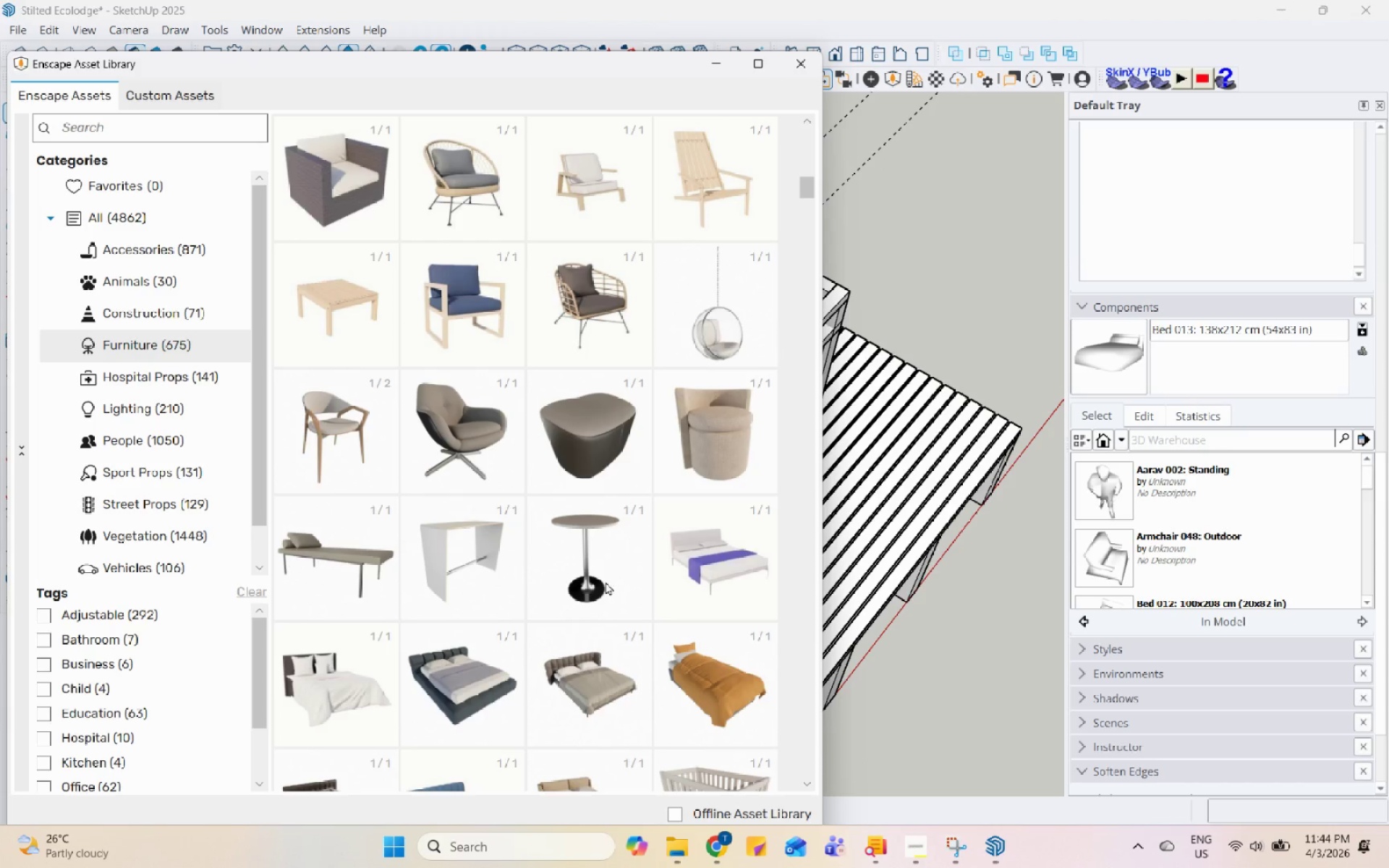 
scroll: coordinate [570, 582], scroll_direction: up, amount: 2.0
 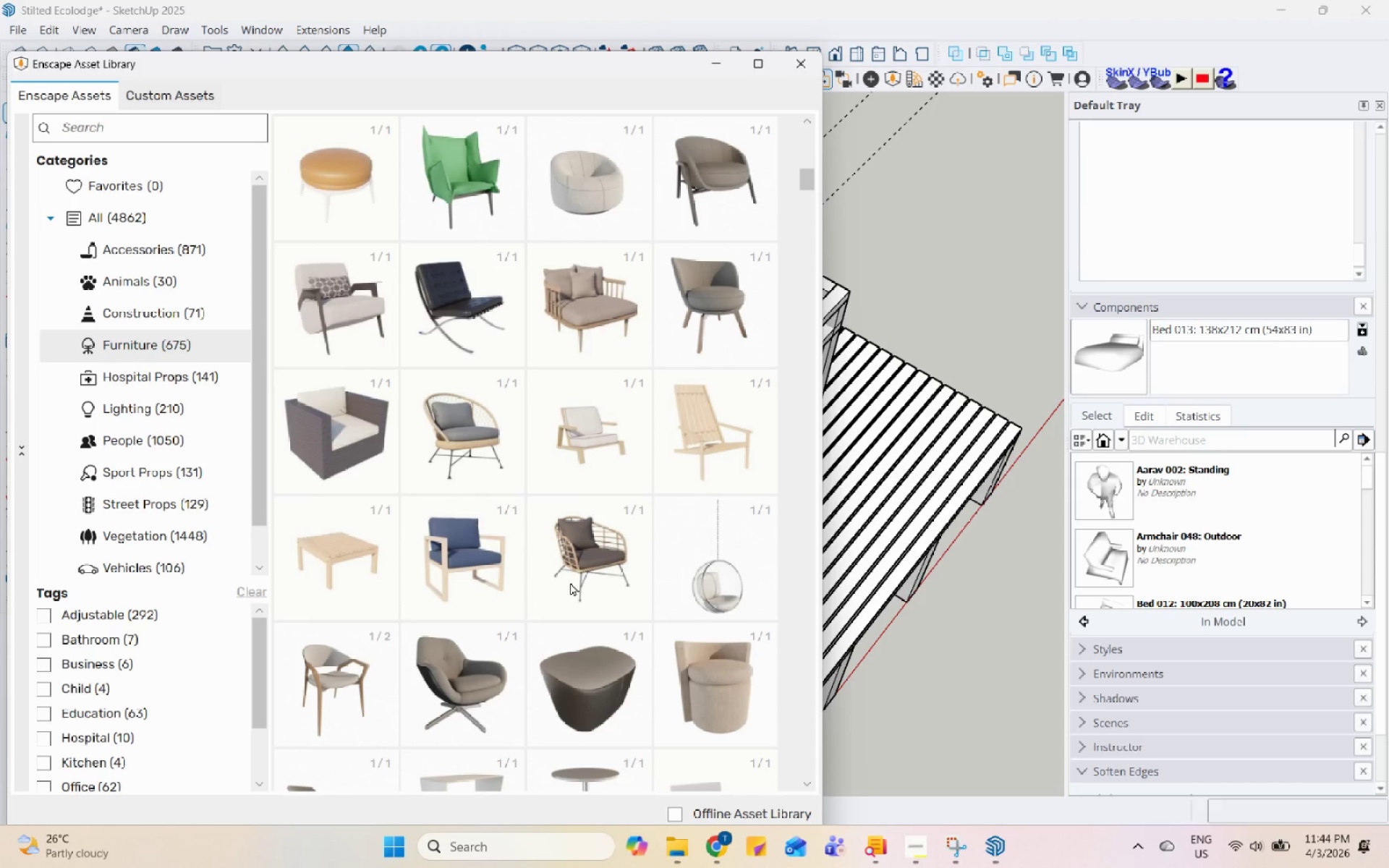 
left_click([578, 561])
 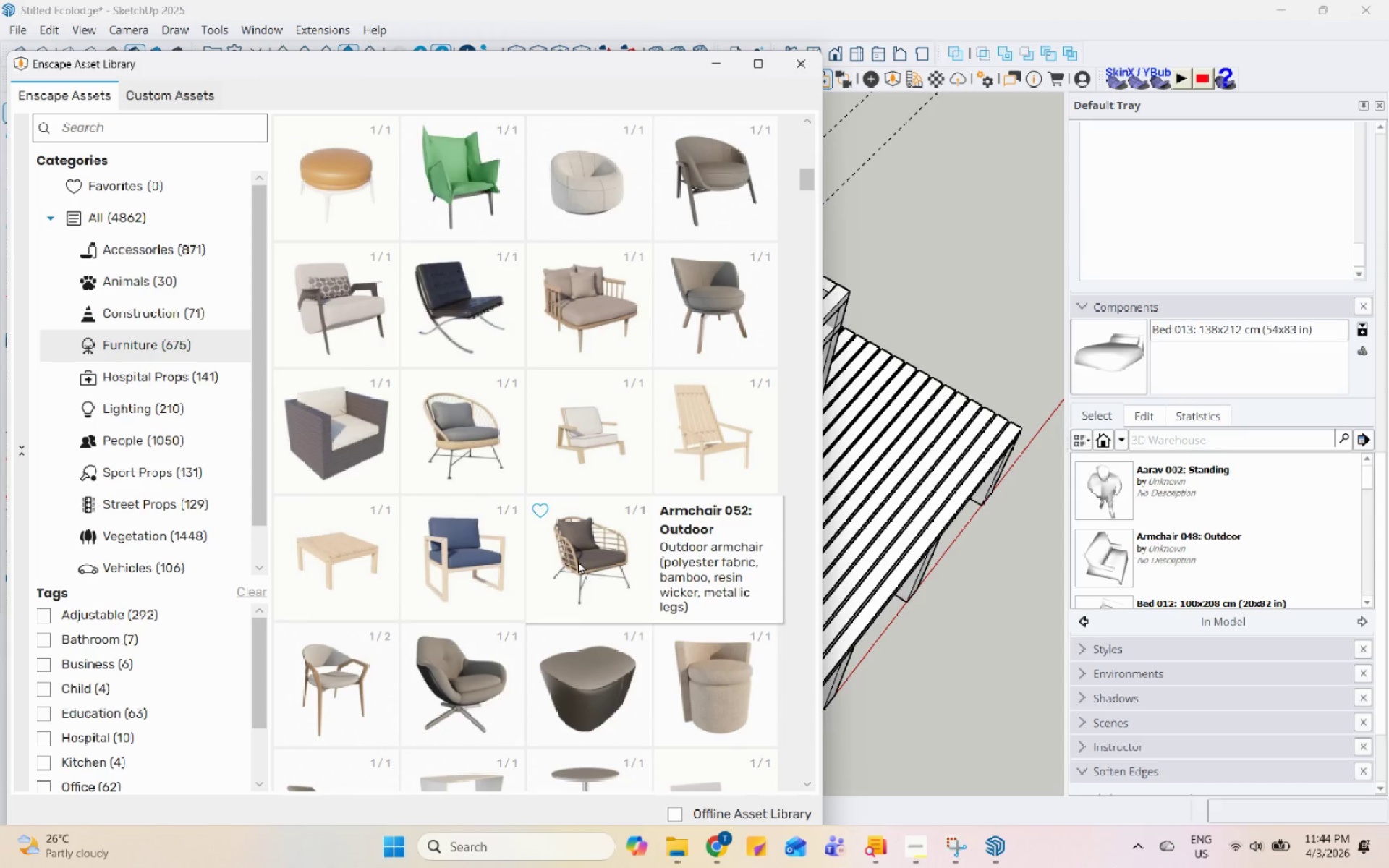 
left_click([578, 561])
 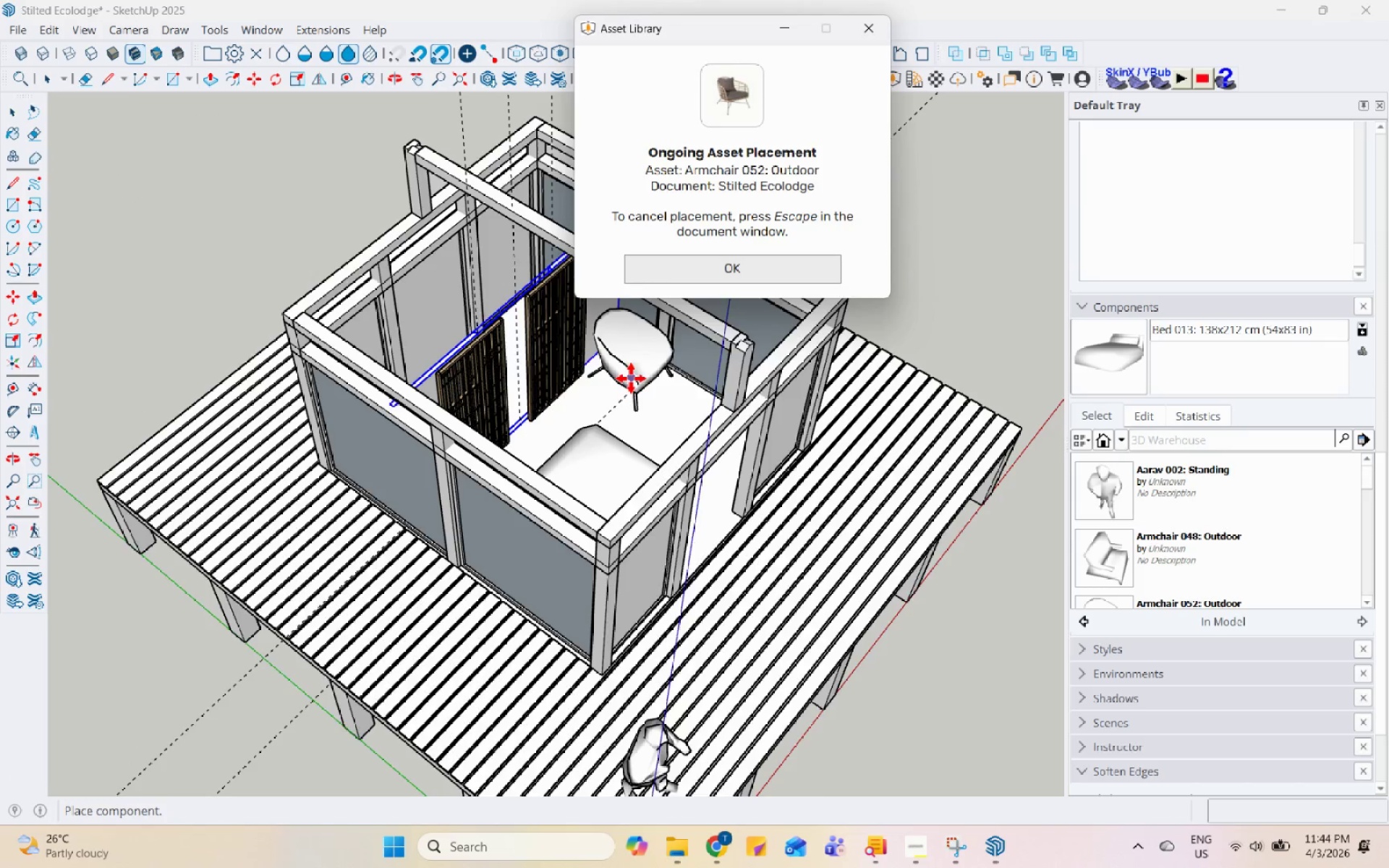 
scroll: coordinate [764, 400], scroll_direction: up, amount: 7.0
 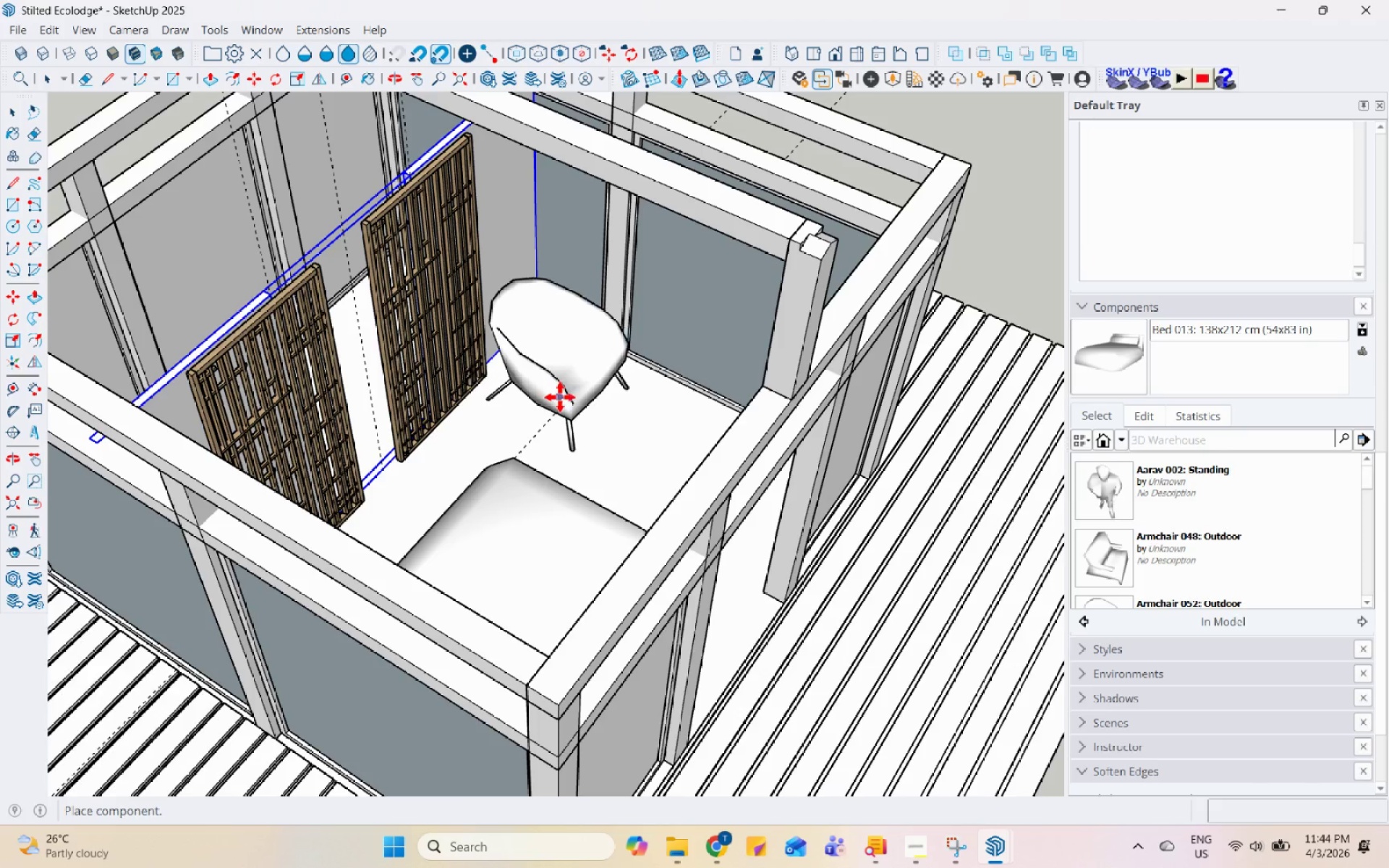 
left_click([558, 397])
 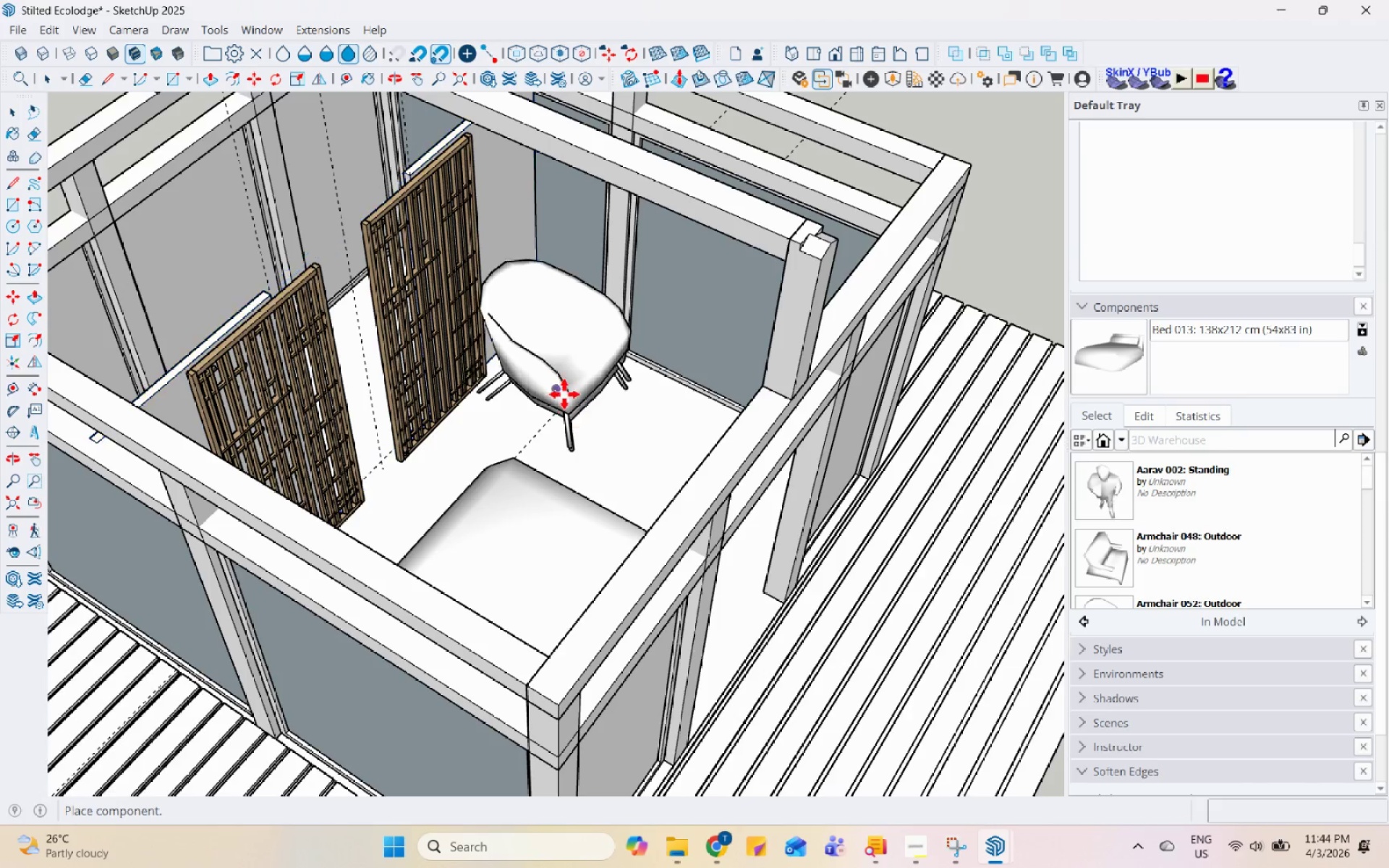 
key(Escape)
 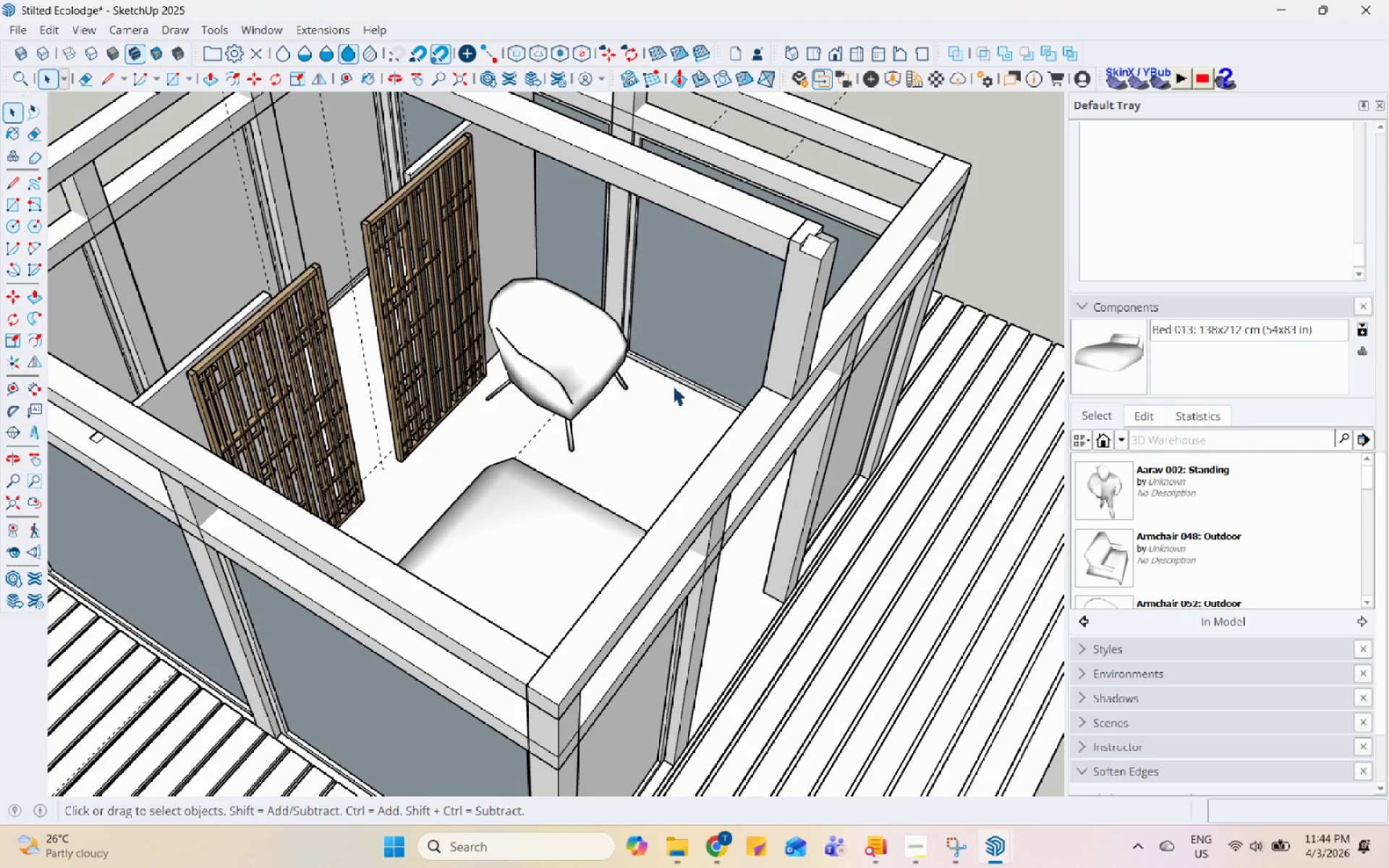 
scroll: coordinate [682, 406], scroll_direction: down, amount: 1.0
 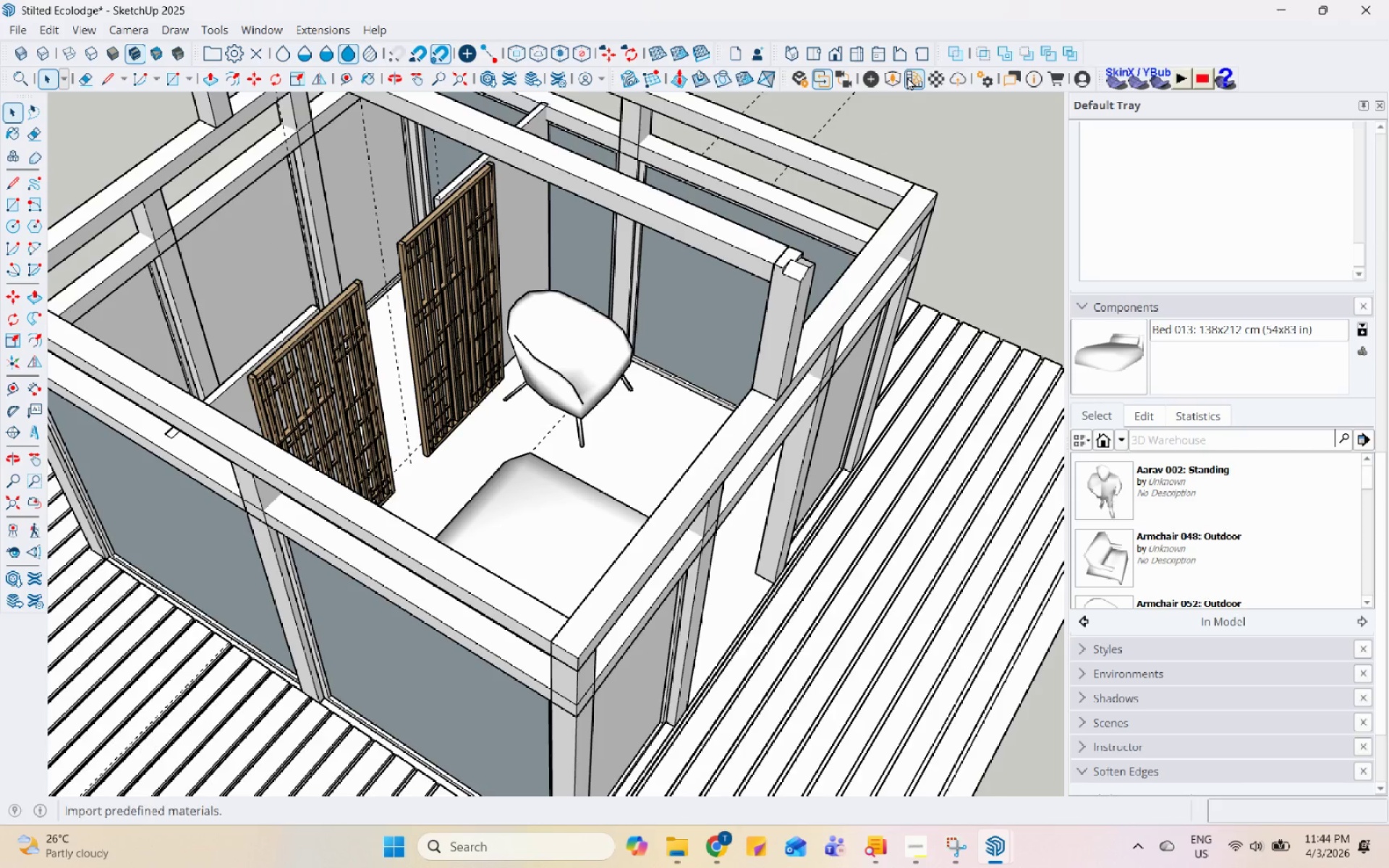 
left_click([895, 75])
 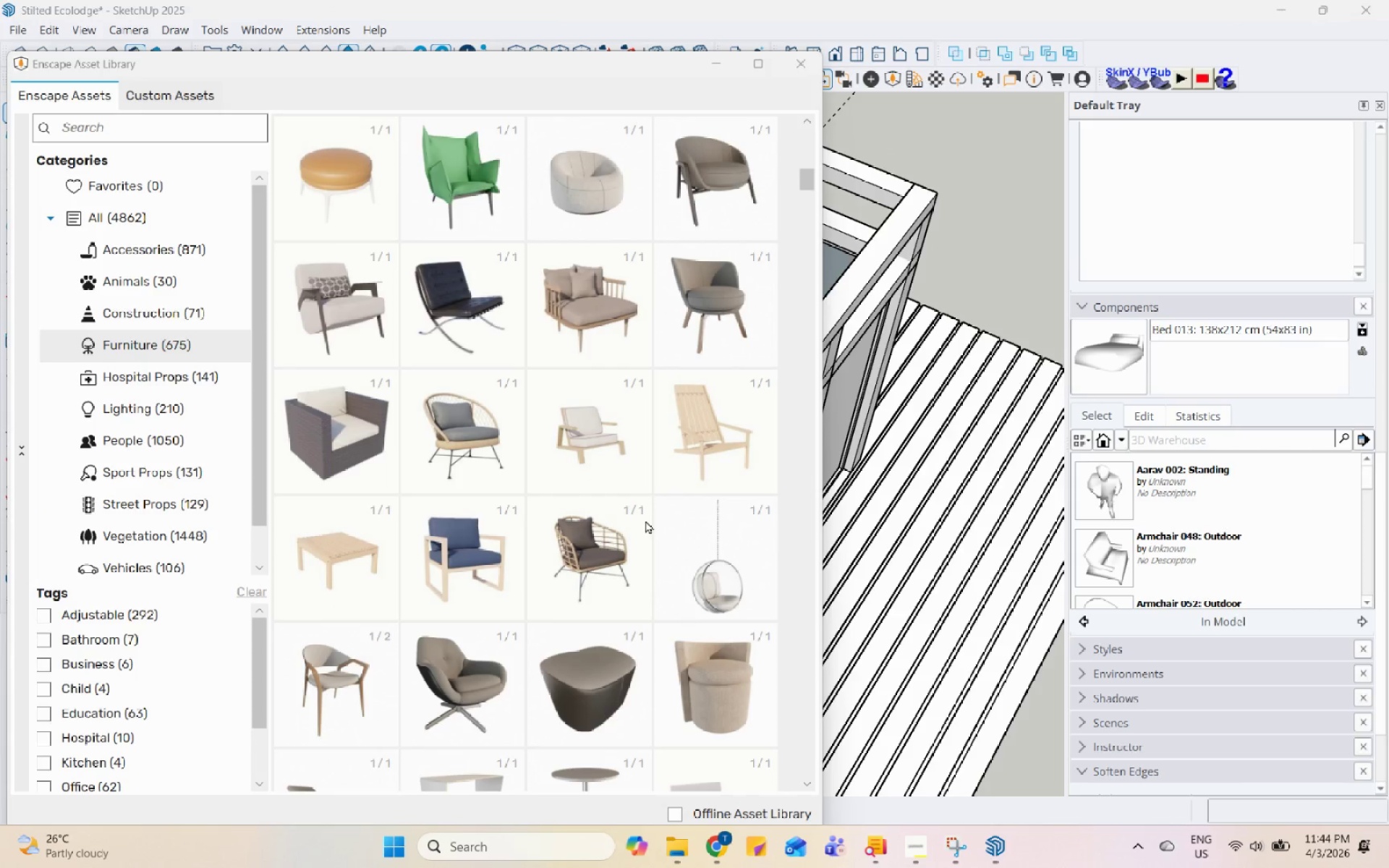 
scroll: coordinate [645, 522], scroll_direction: down, amount: 3.0
 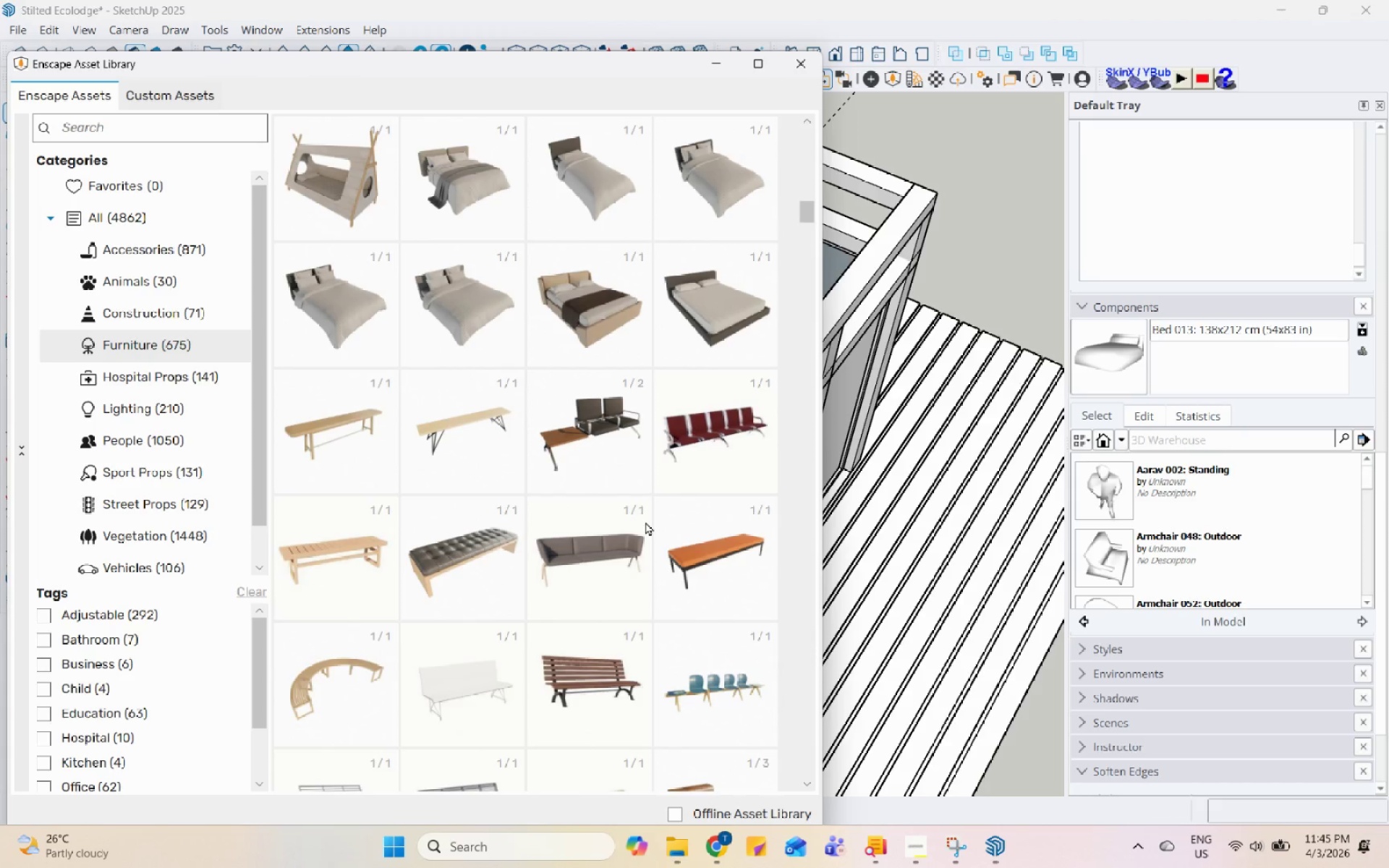 
left_click([914, 846])